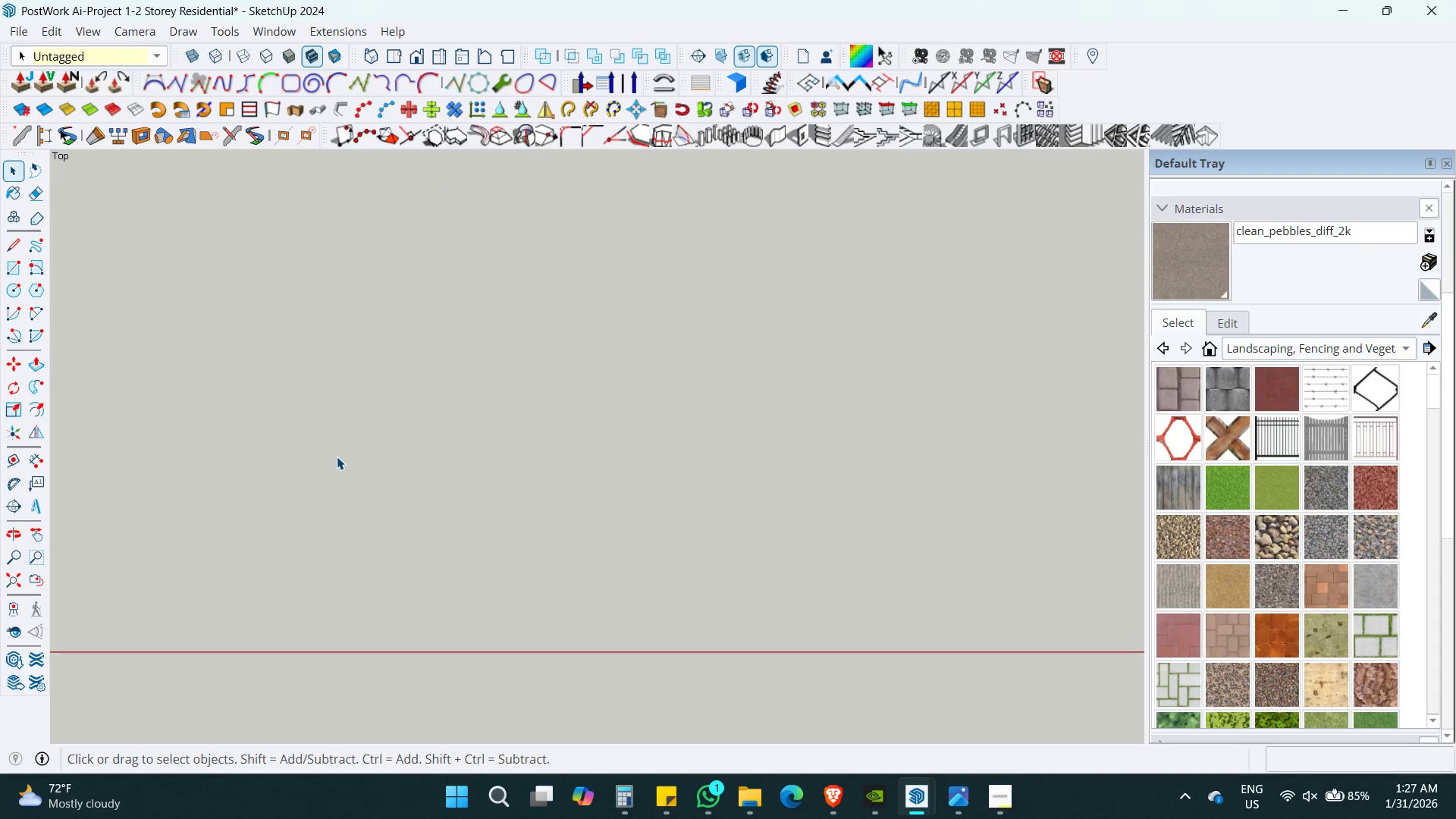 
hold_key(key=ShiftLeft, duration=0.45)
 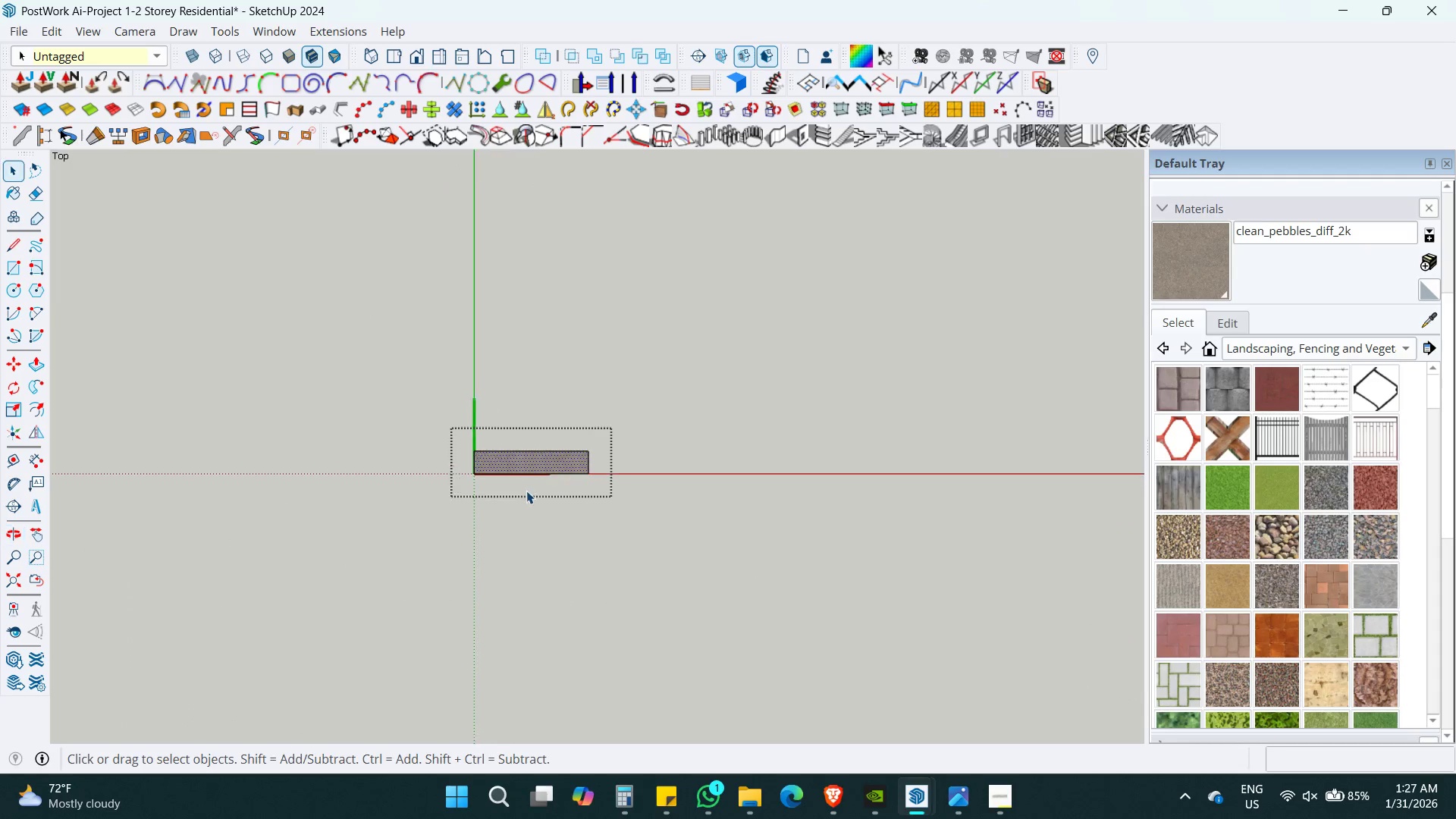 
scroll: coordinate [338, 458], scroll_direction: down, amount: 11.0
 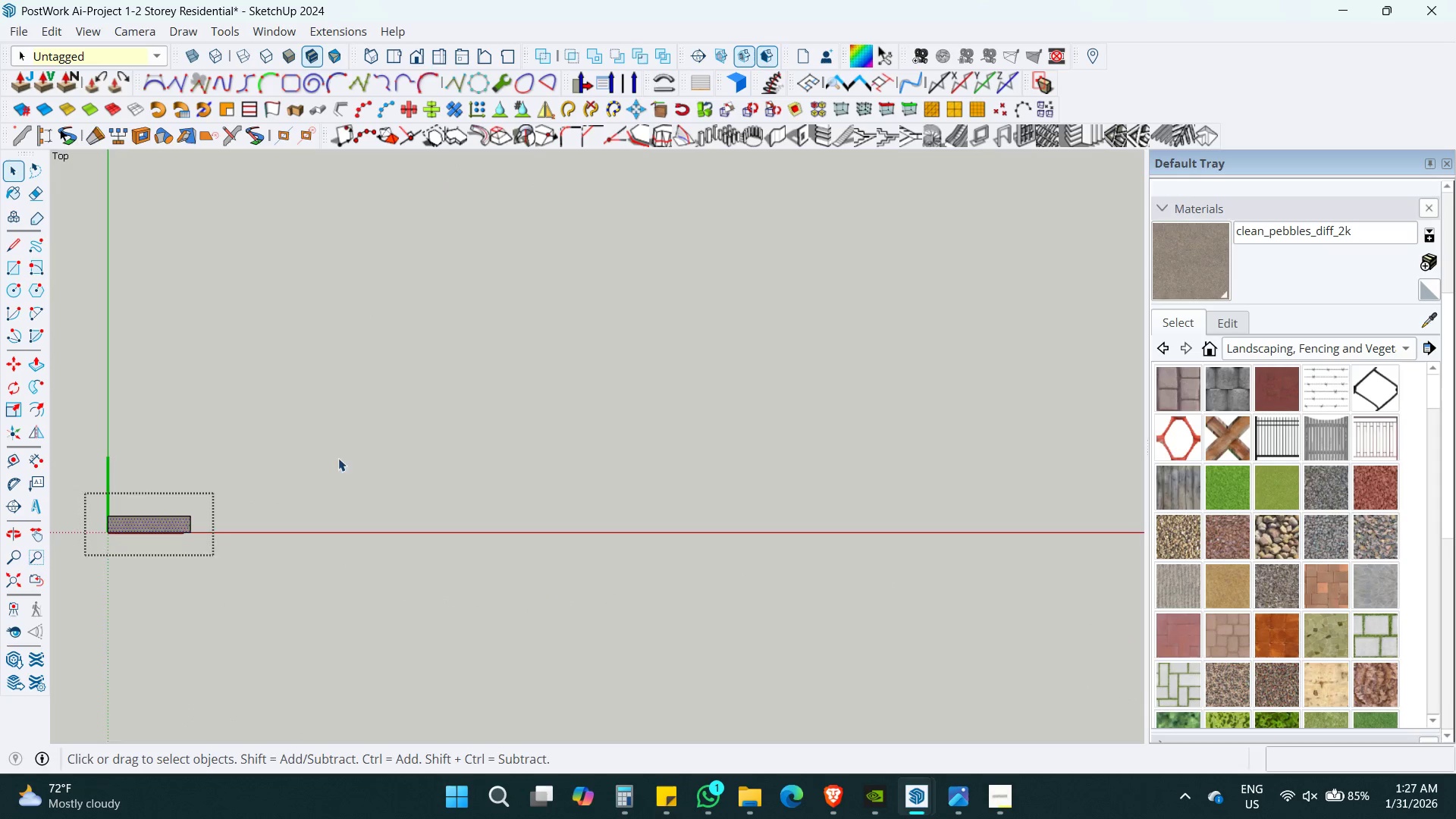 
key(Control+A)
 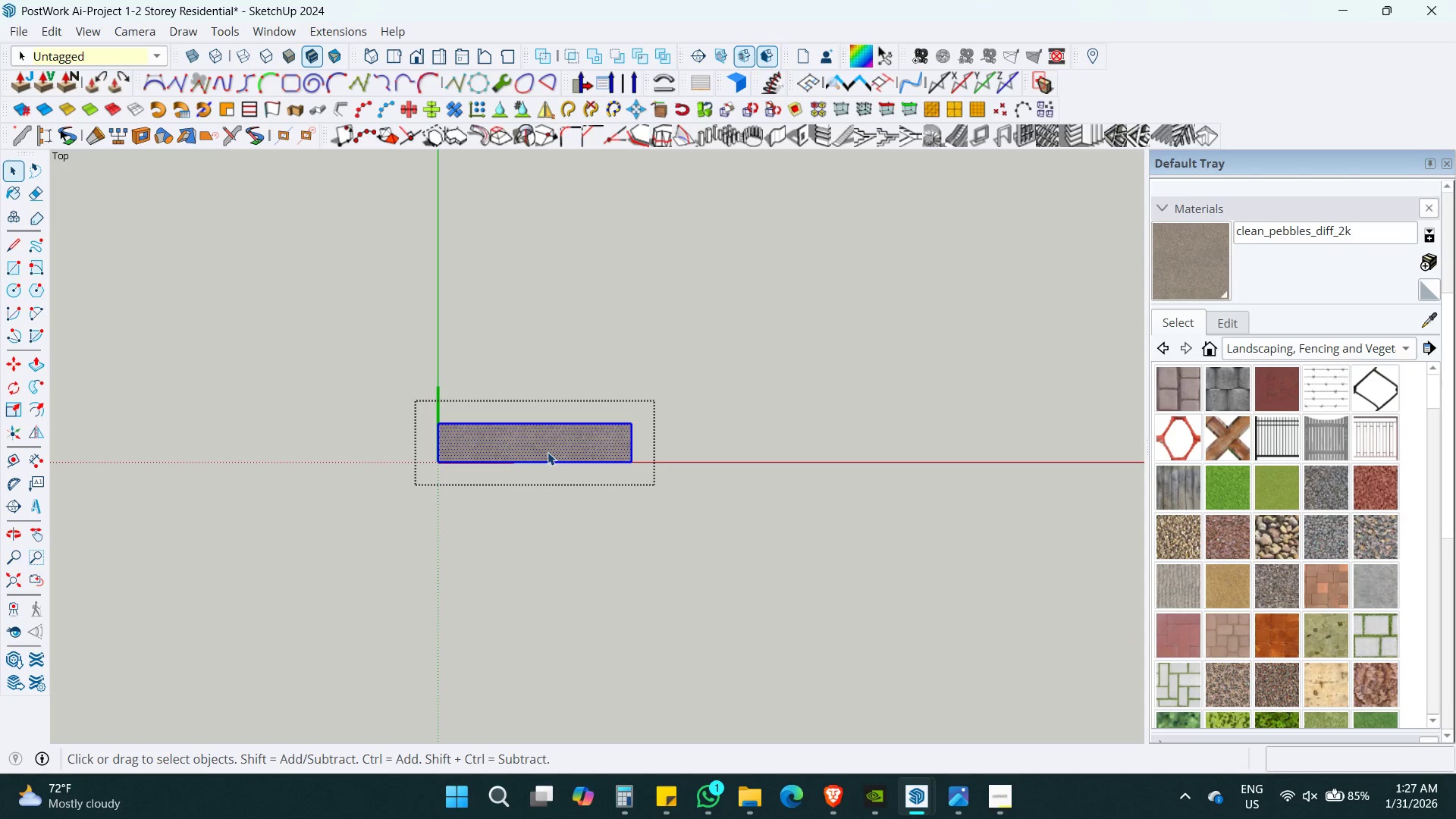 
scroll: coordinate [526, 491], scroll_direction: up, amount: 9.0
 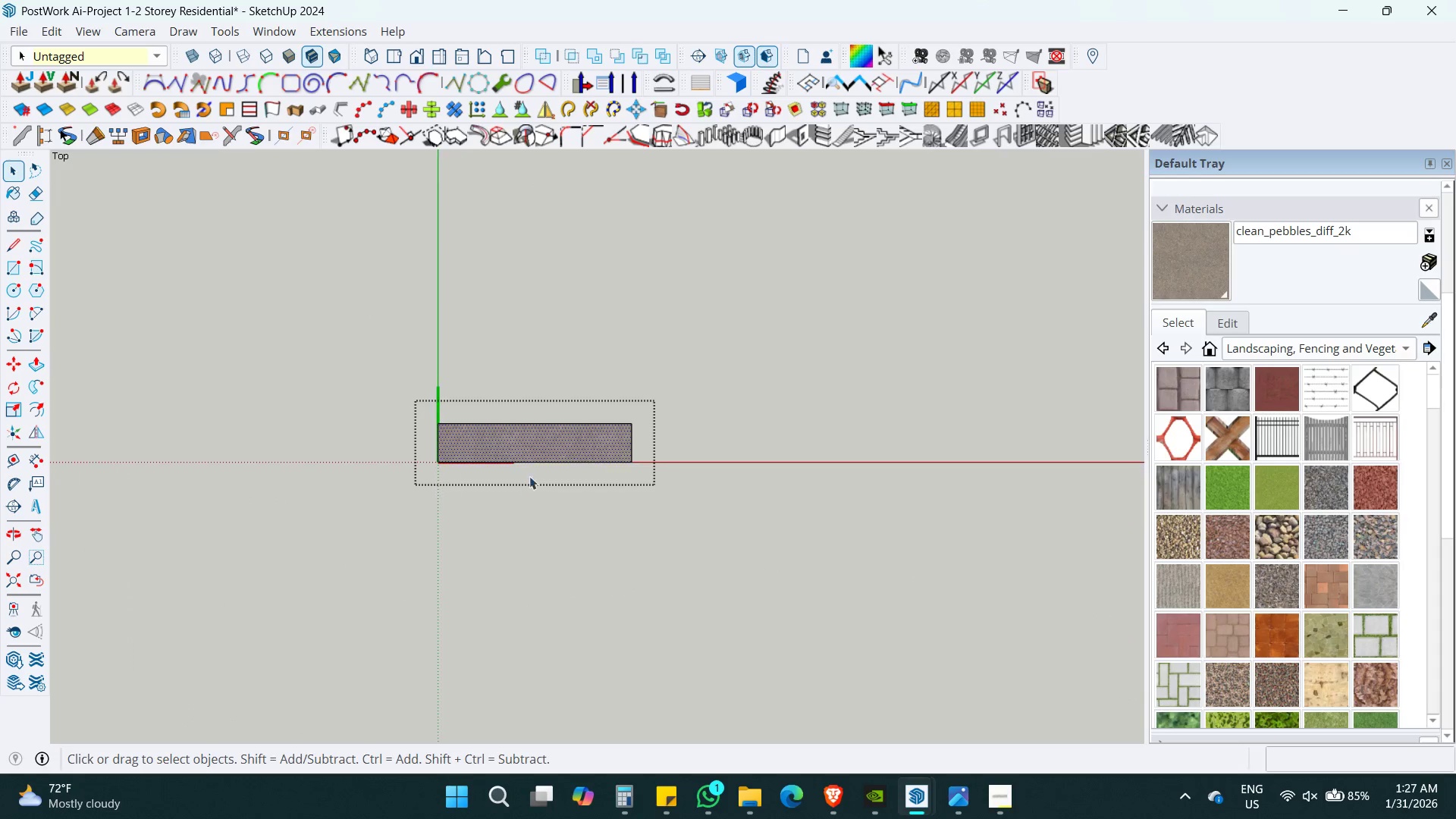 
key(M)
 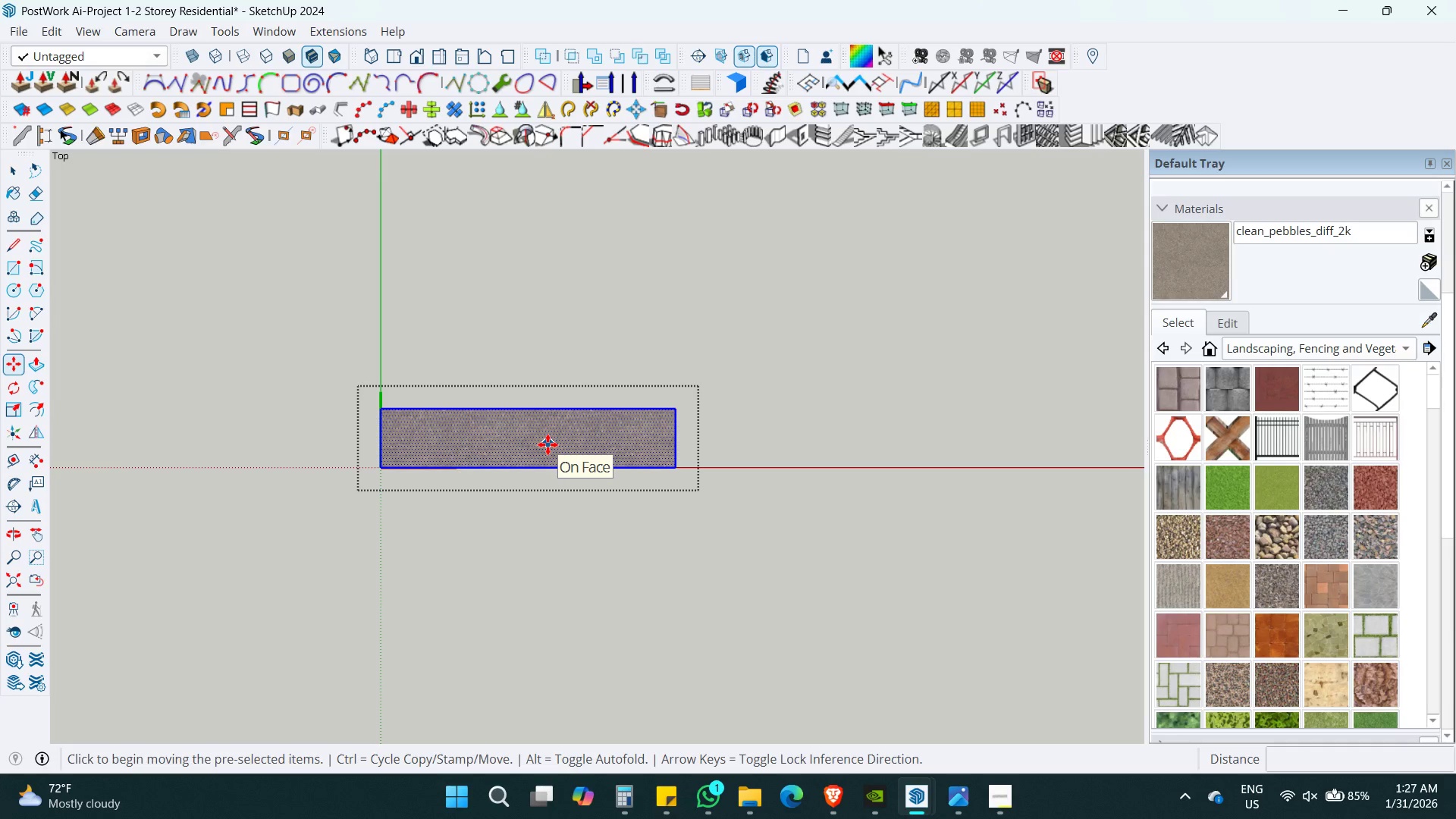 
scroll: coordinate [548, 452], scroll_direction: up, amount: 4.0
 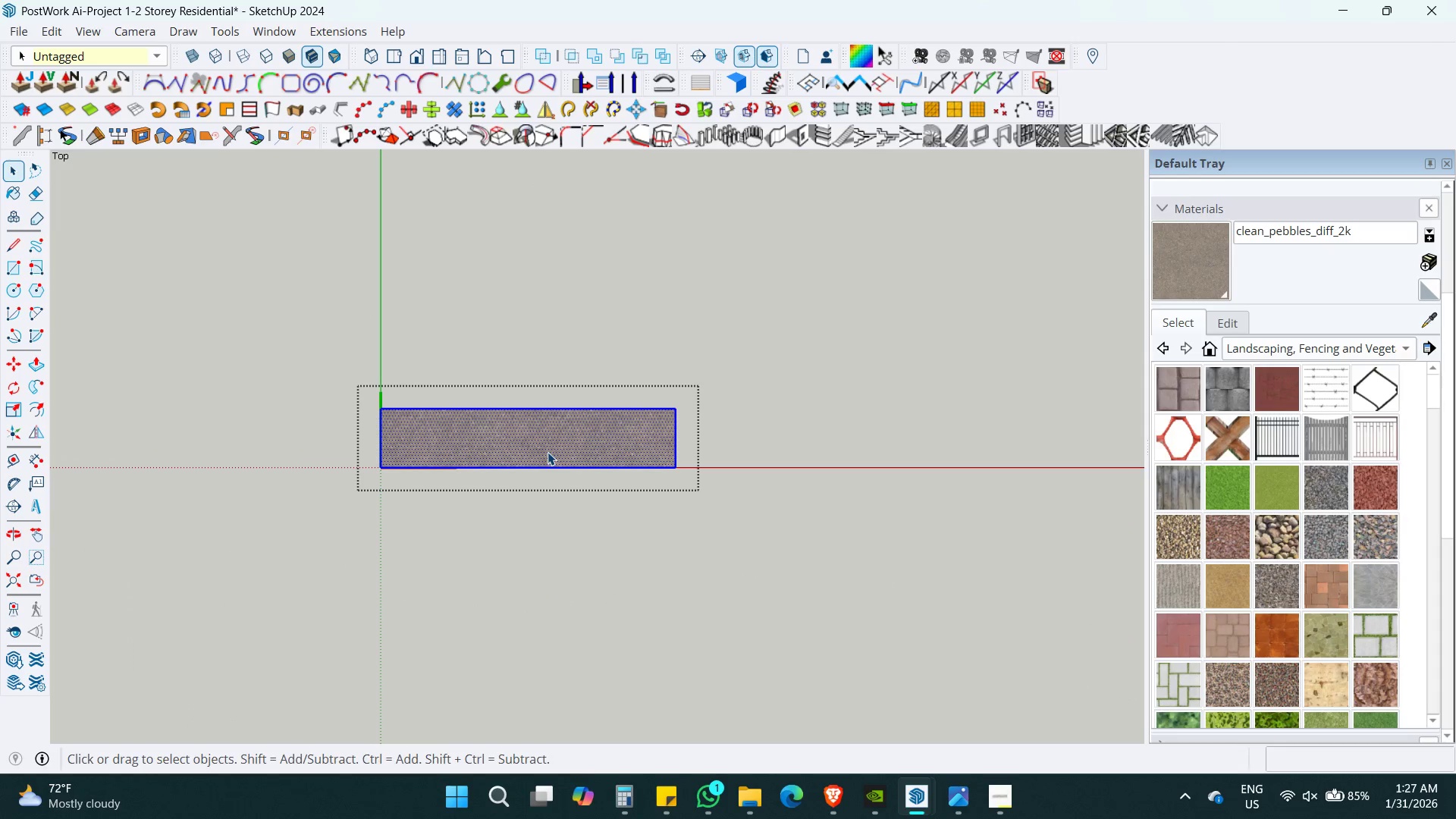 
key(Q)
 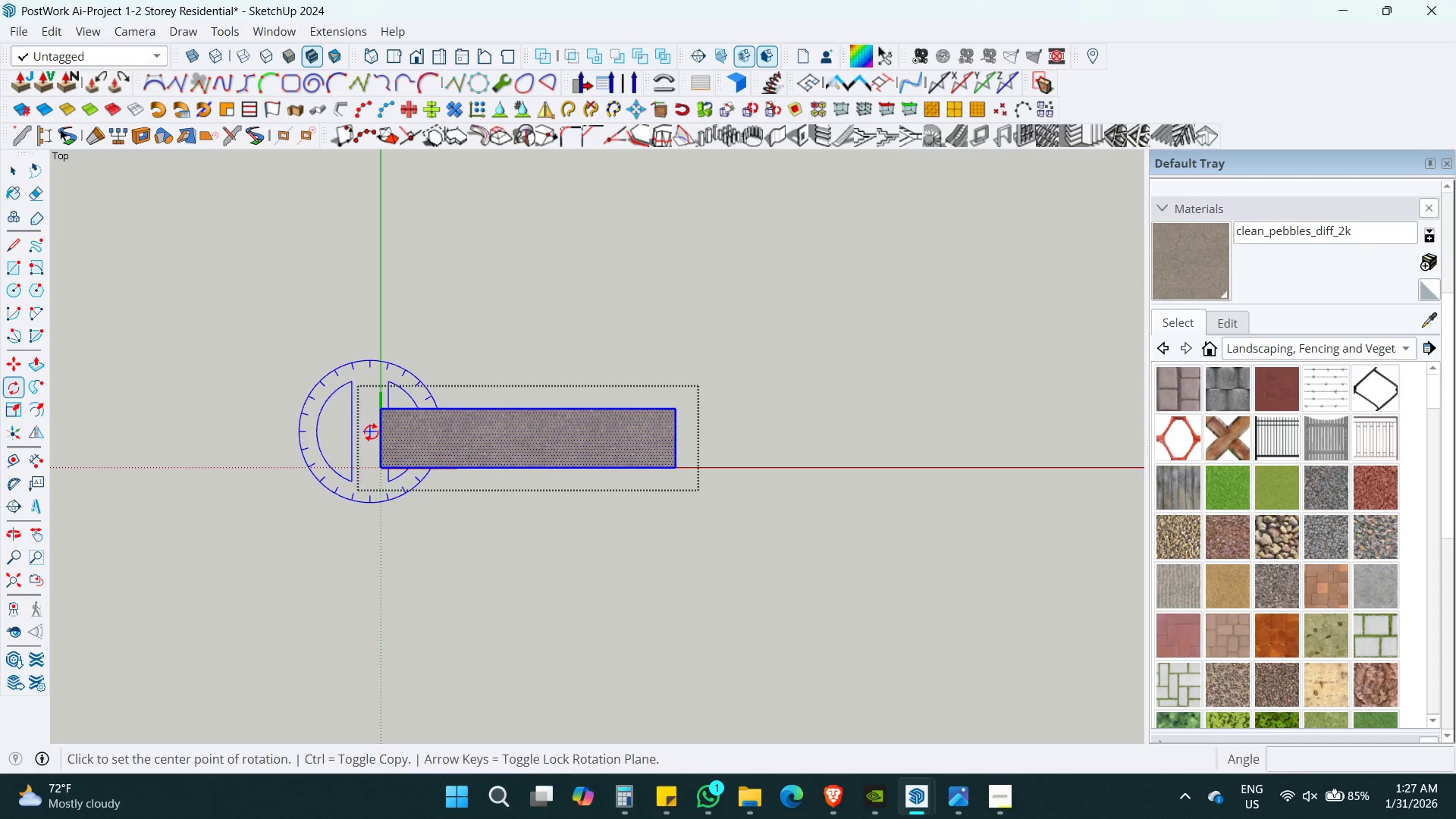 
left_click([384, 439])
 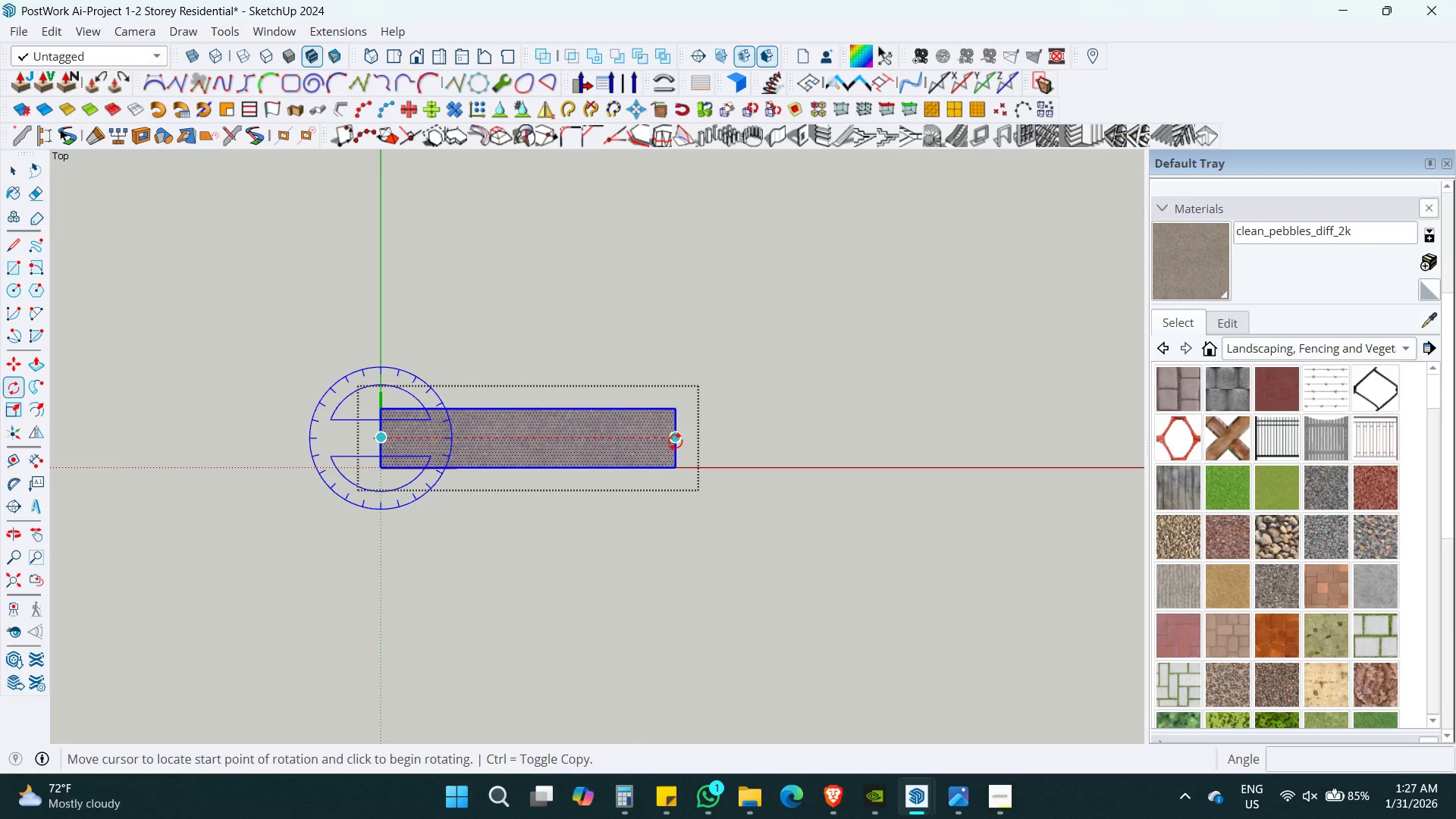 
left_click([675, 438])
 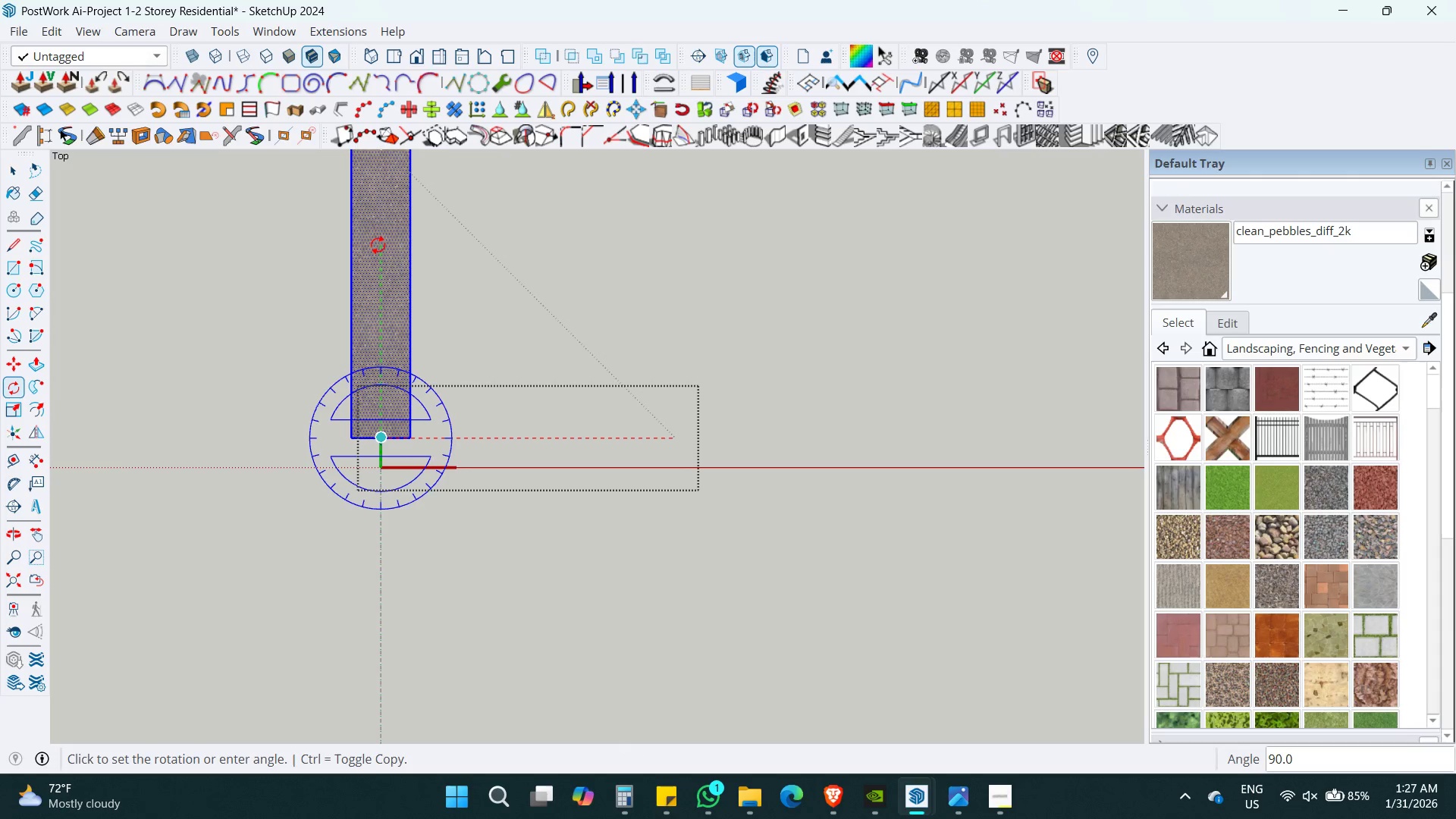 
left_click([378, 245])
 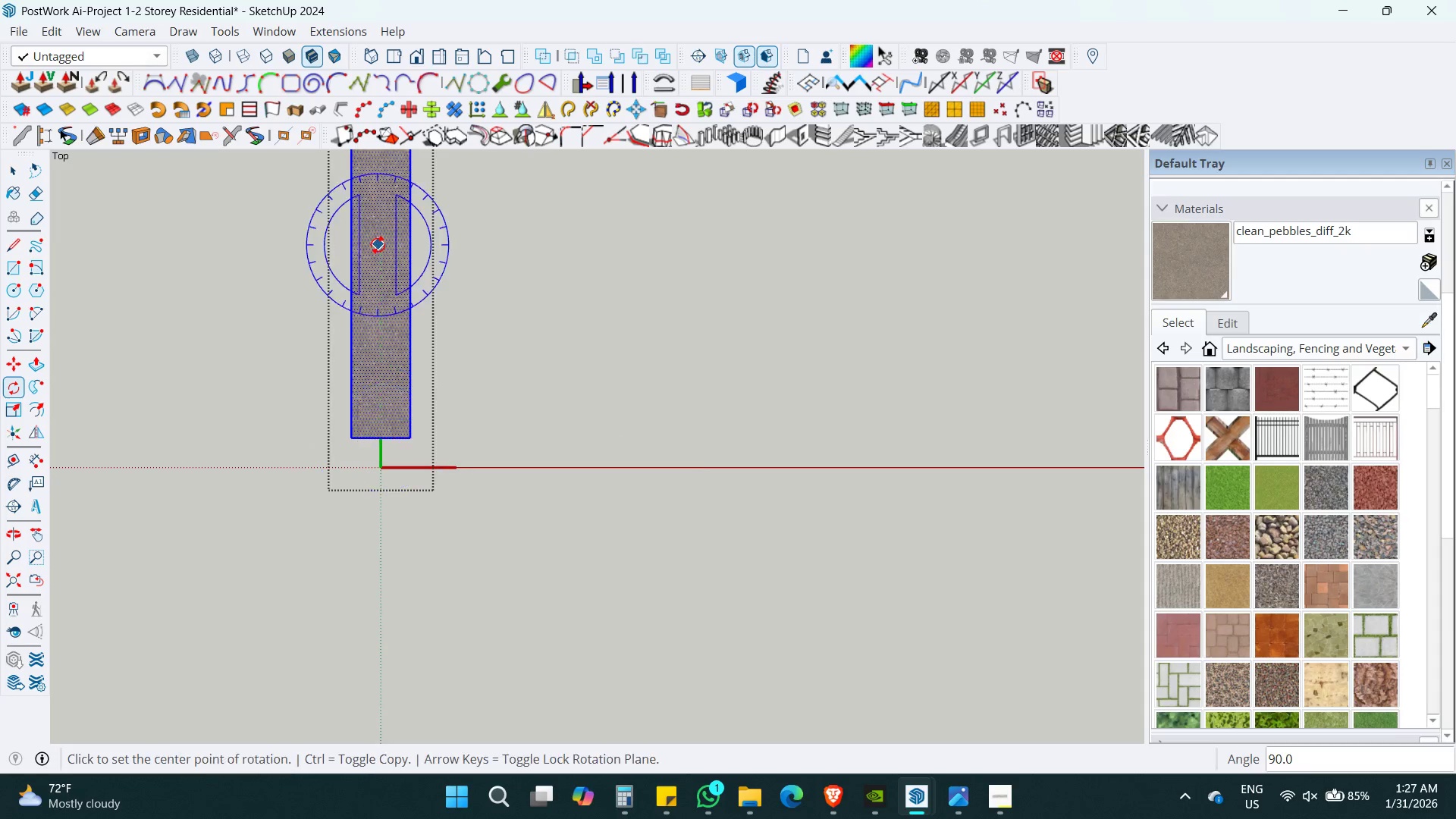 
hold_key(key=ShiftLeft, duration=0.34)
 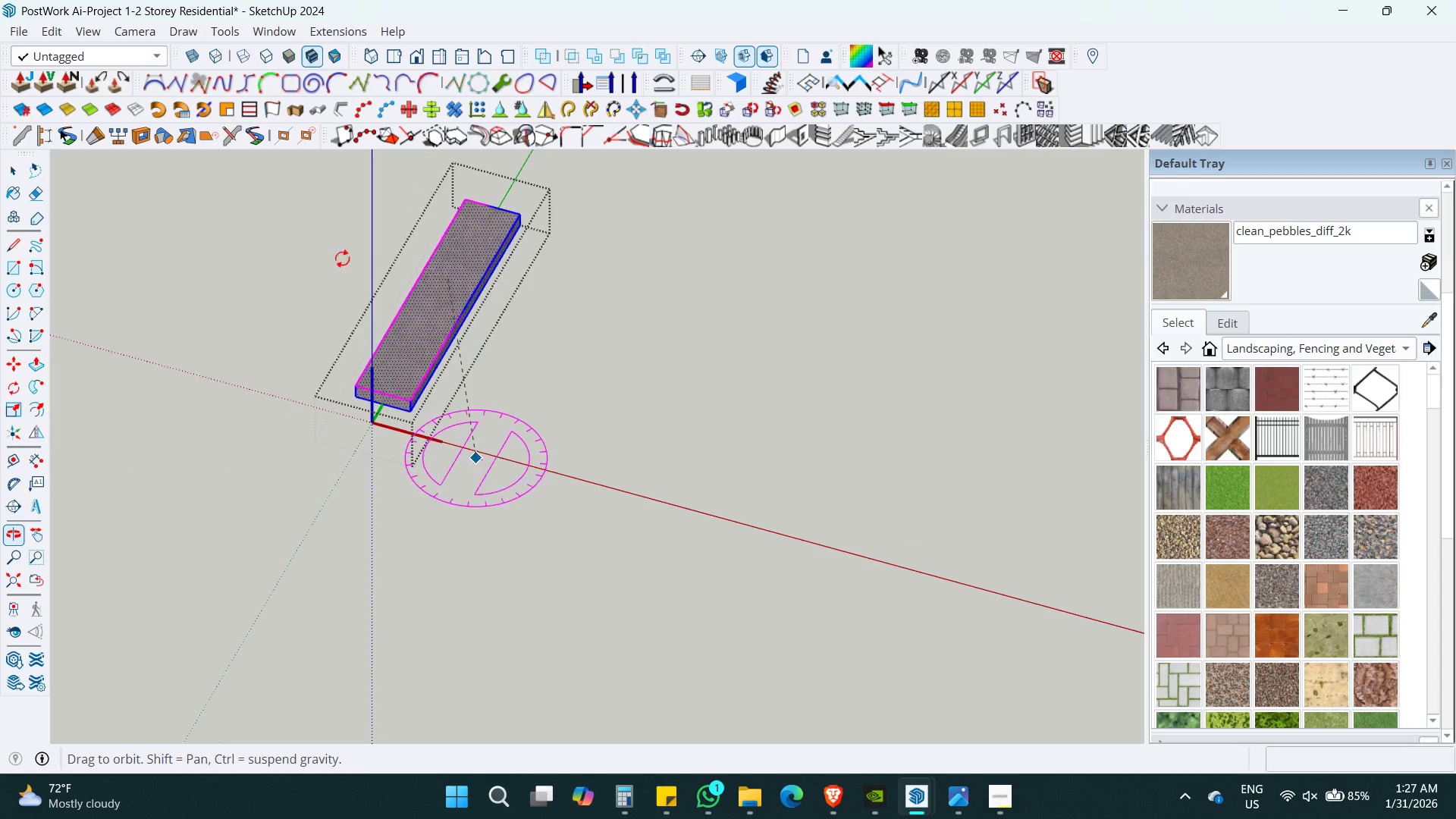 
key(Space)
 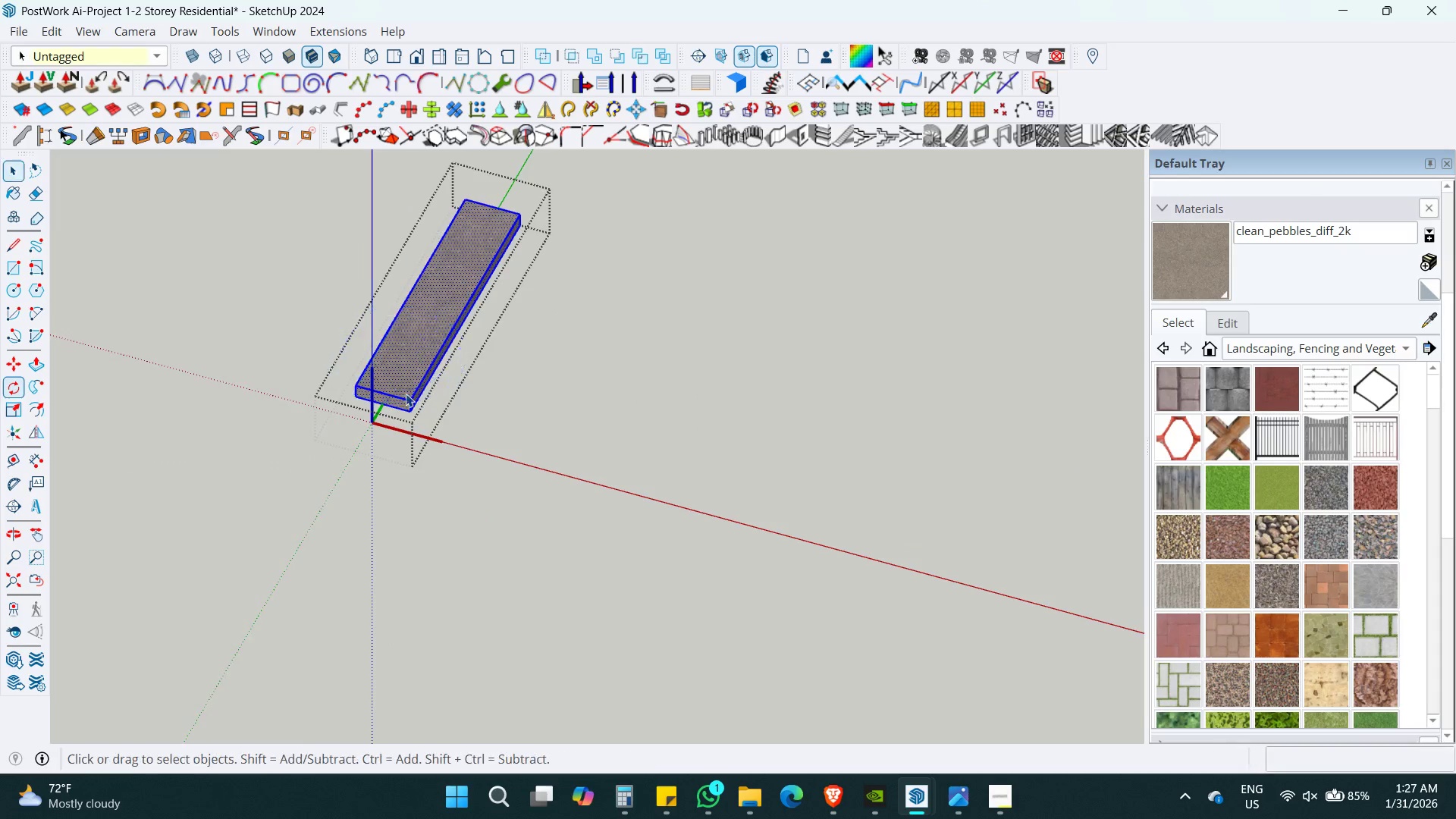 
key(M)
 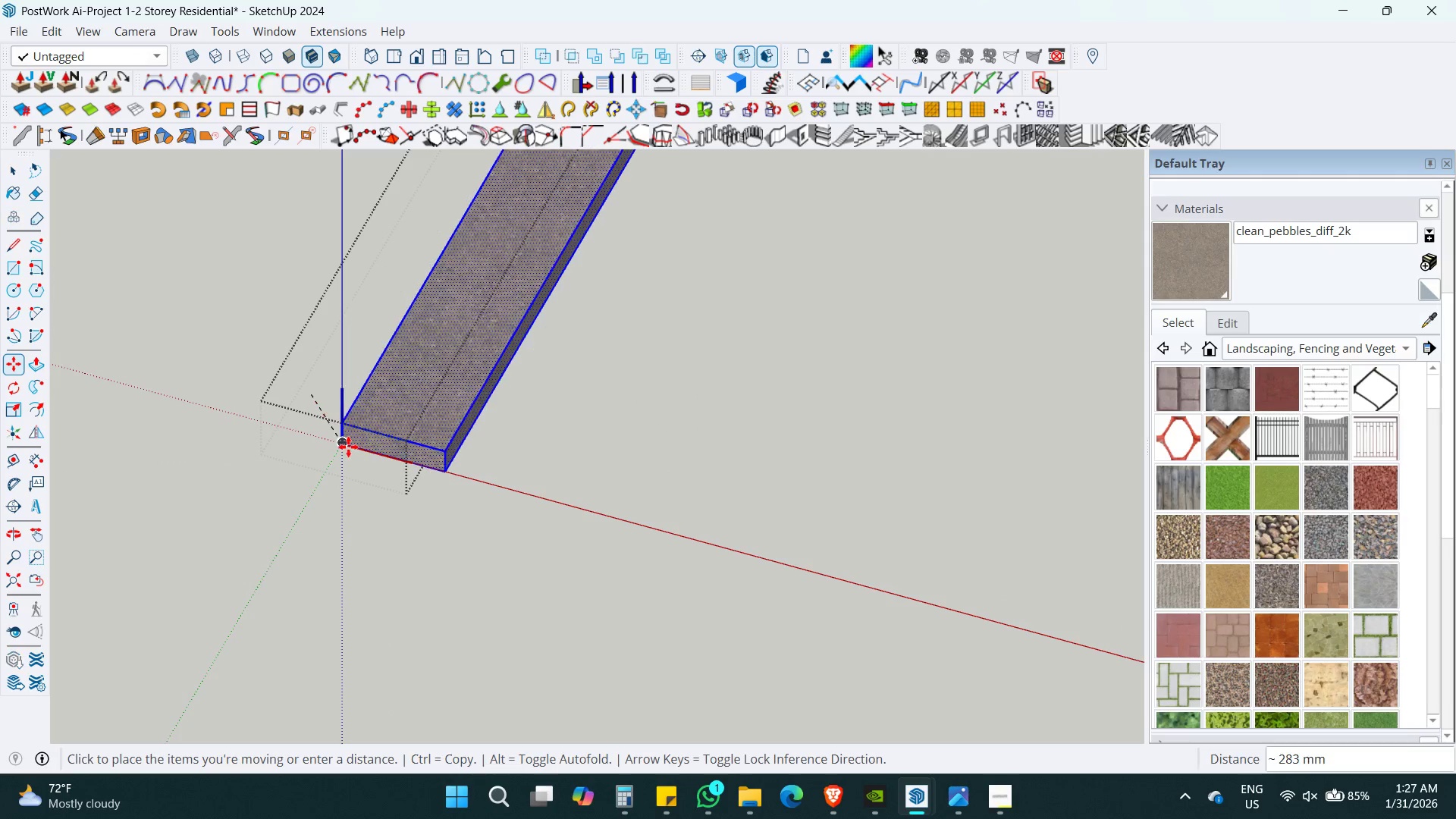 
scroll: coordinate [406, 405], scroll_direction: up, amount: 6.0
 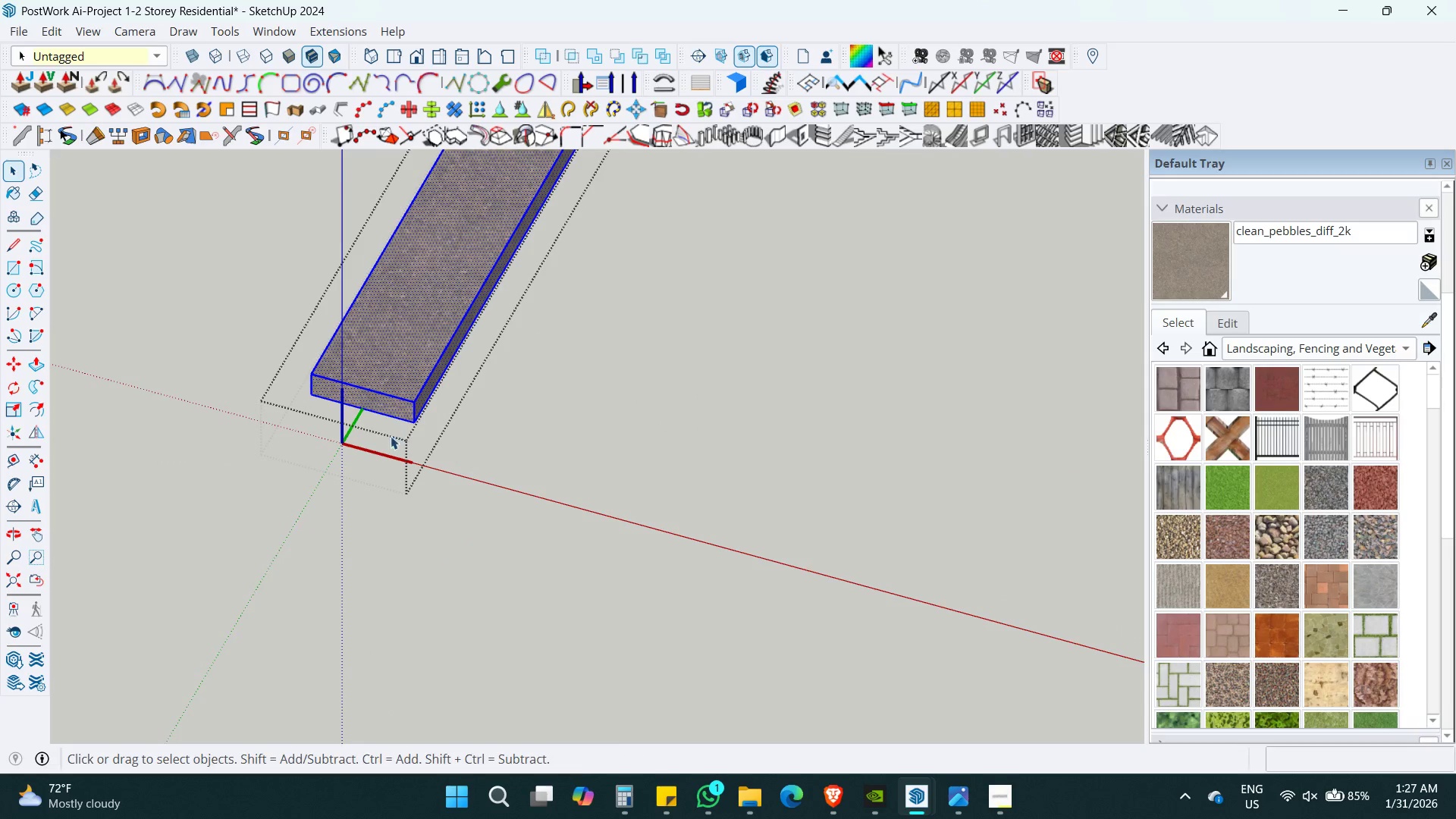 
double_click([348, 447])
 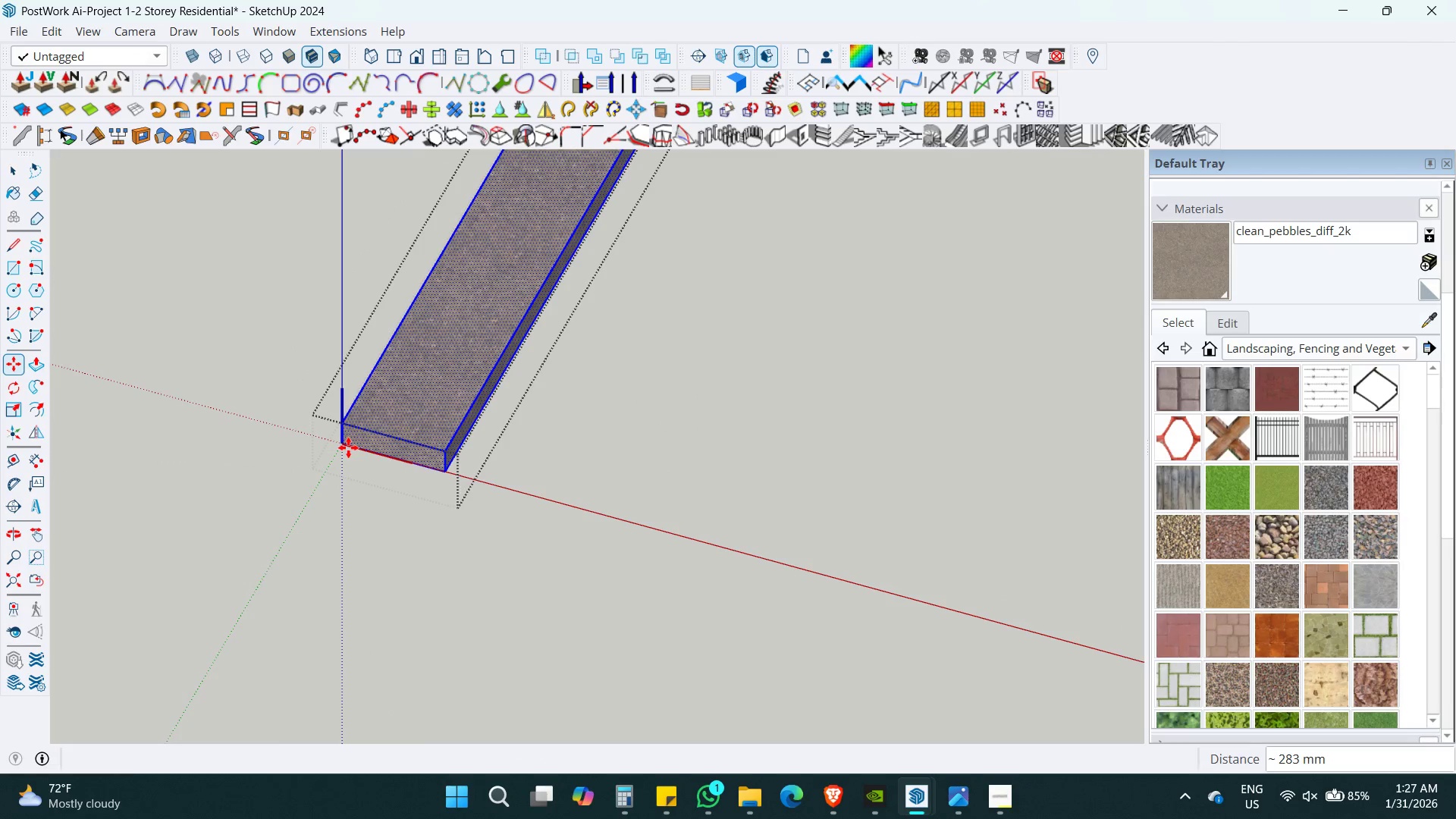 
key(Space)
 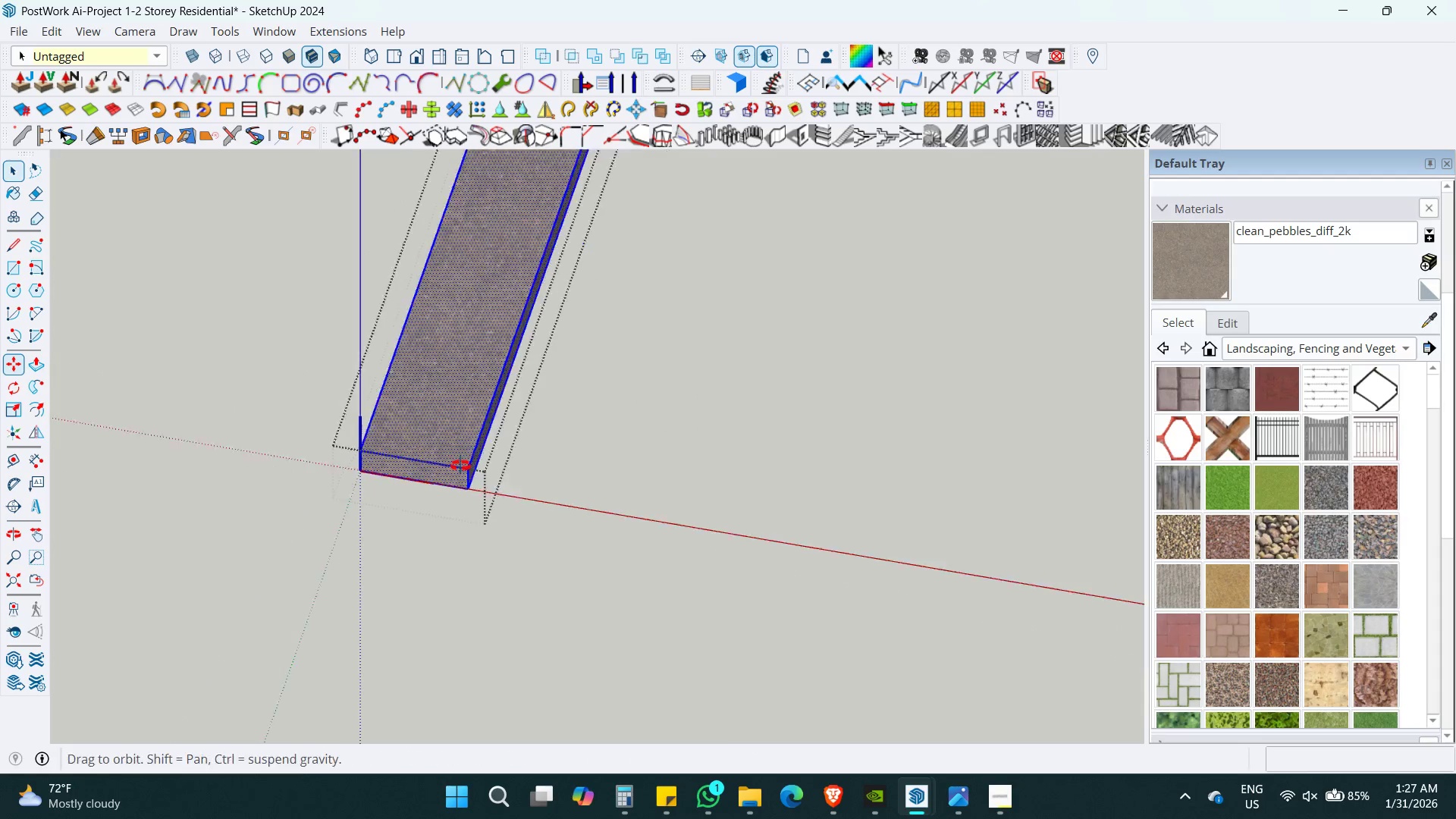 
key(Space)
 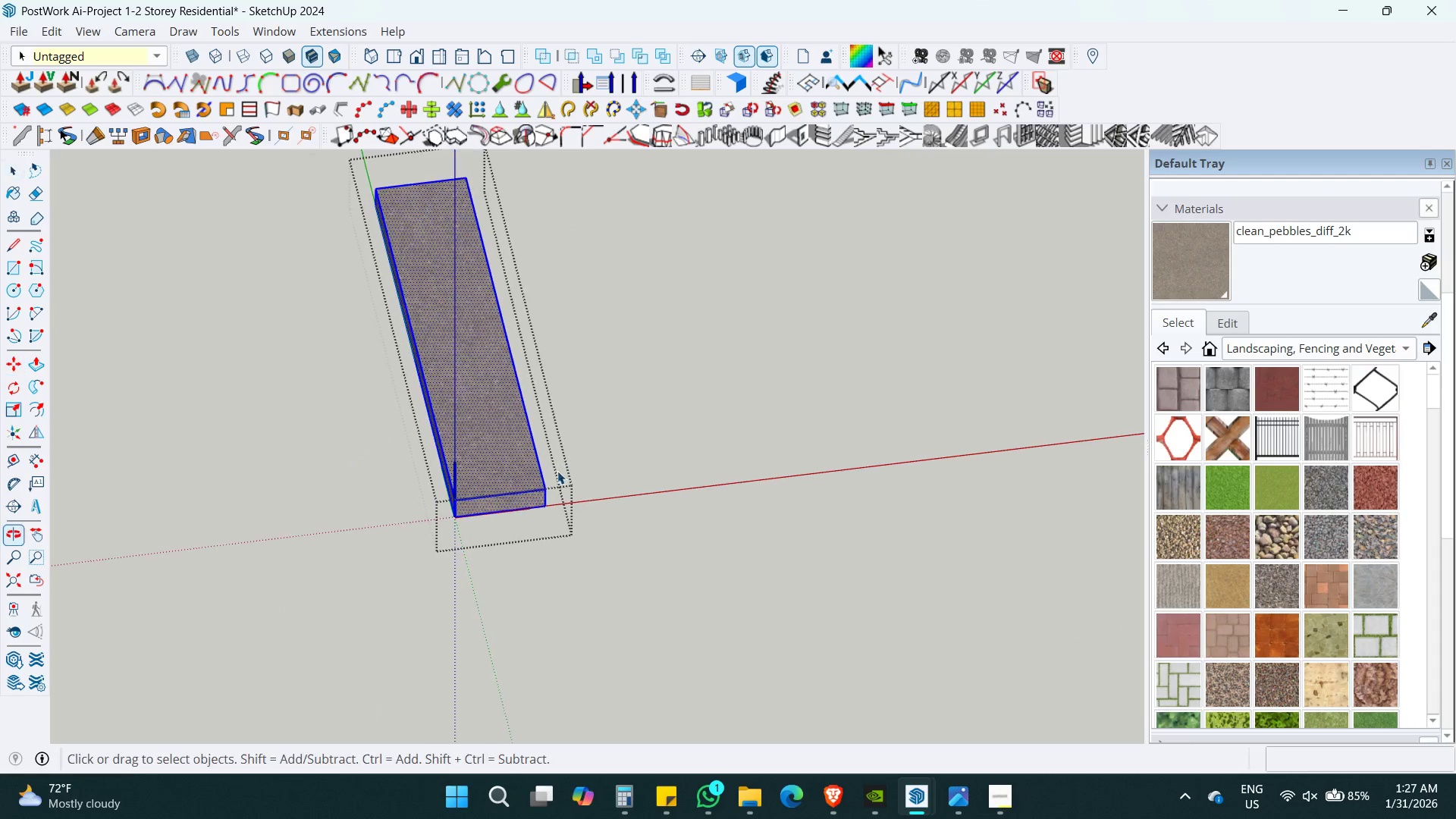 
key(Escape)
 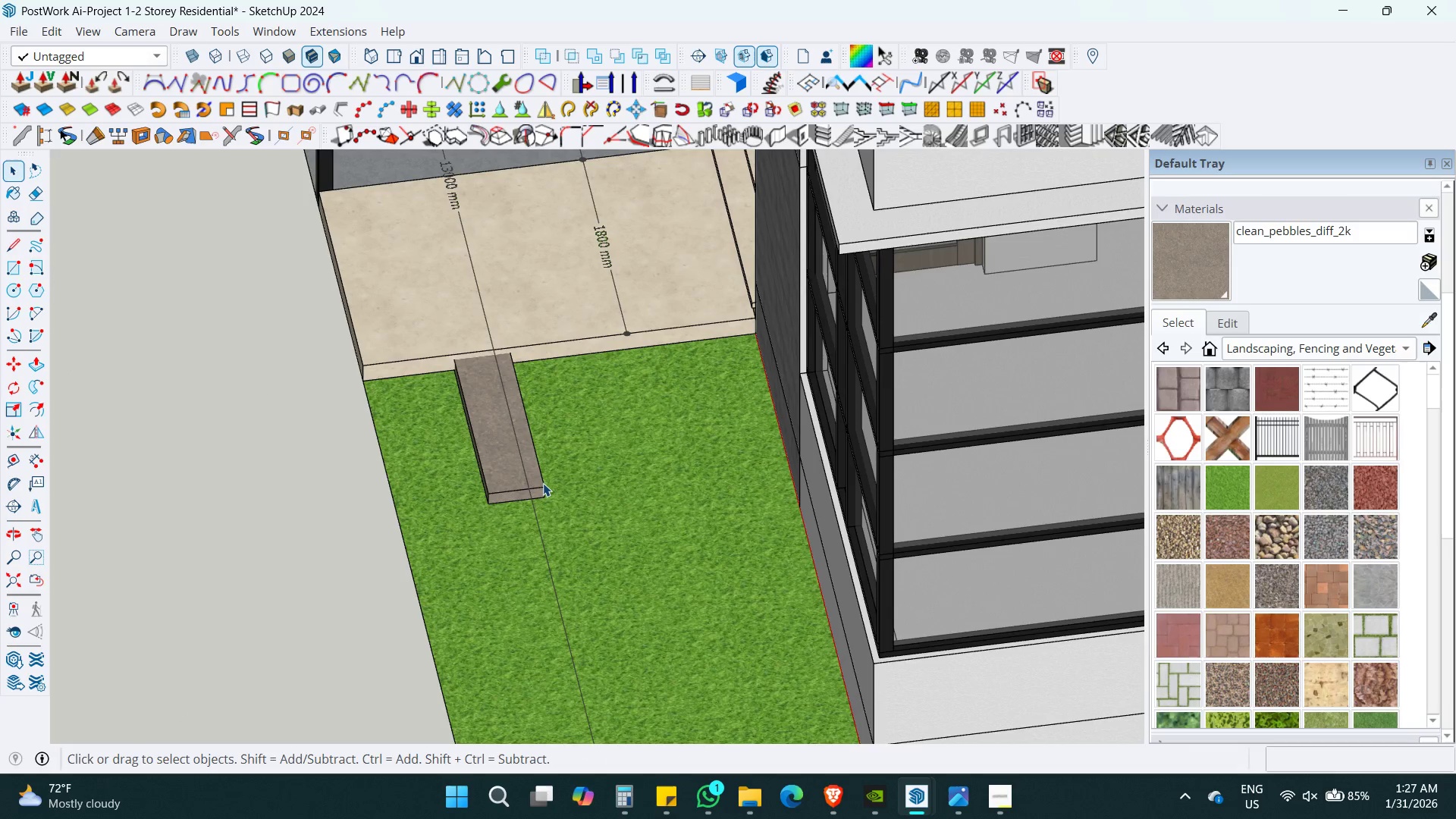 
key(Escape)
 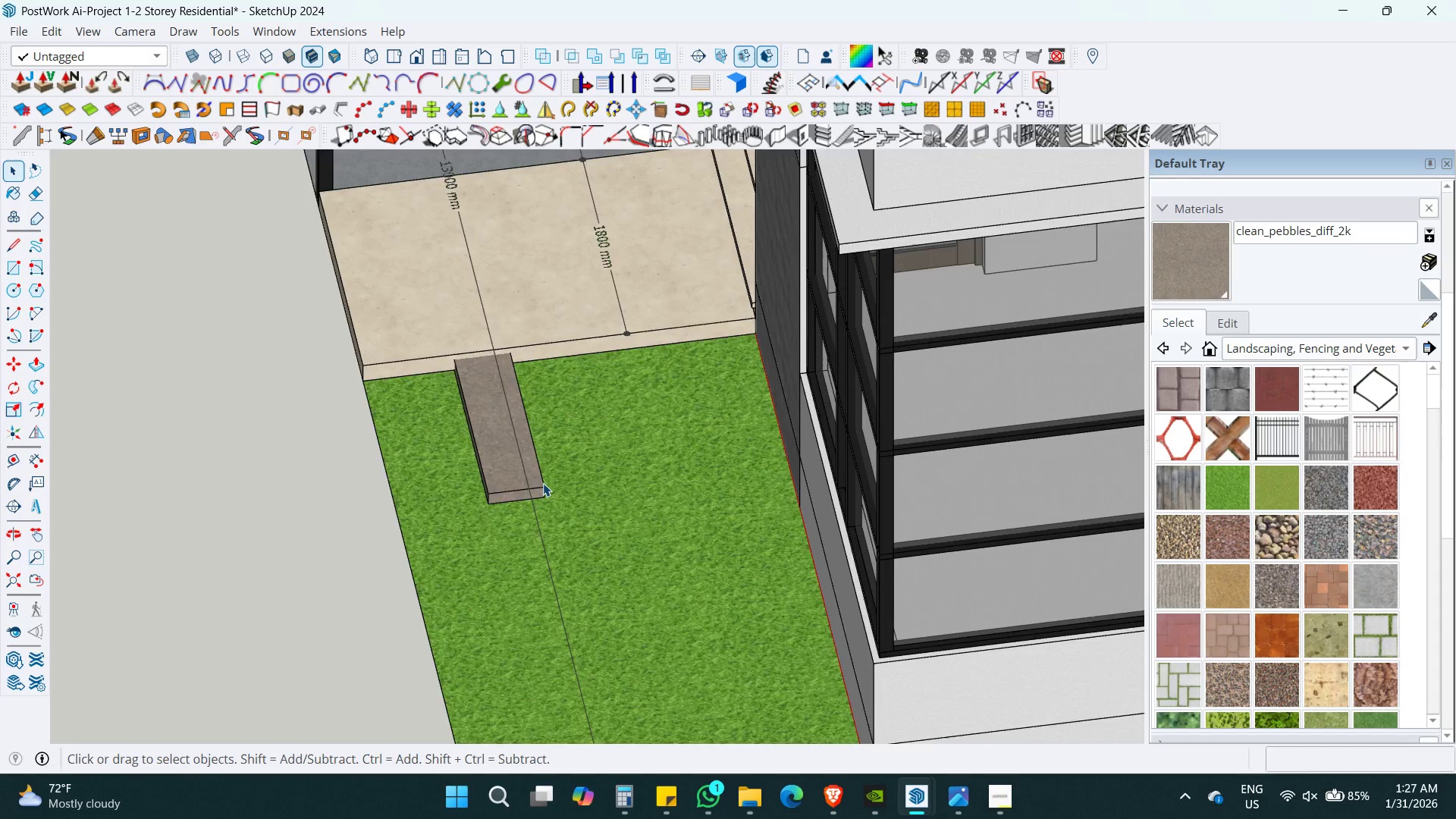 
key(Shift+ShiftLeft)
 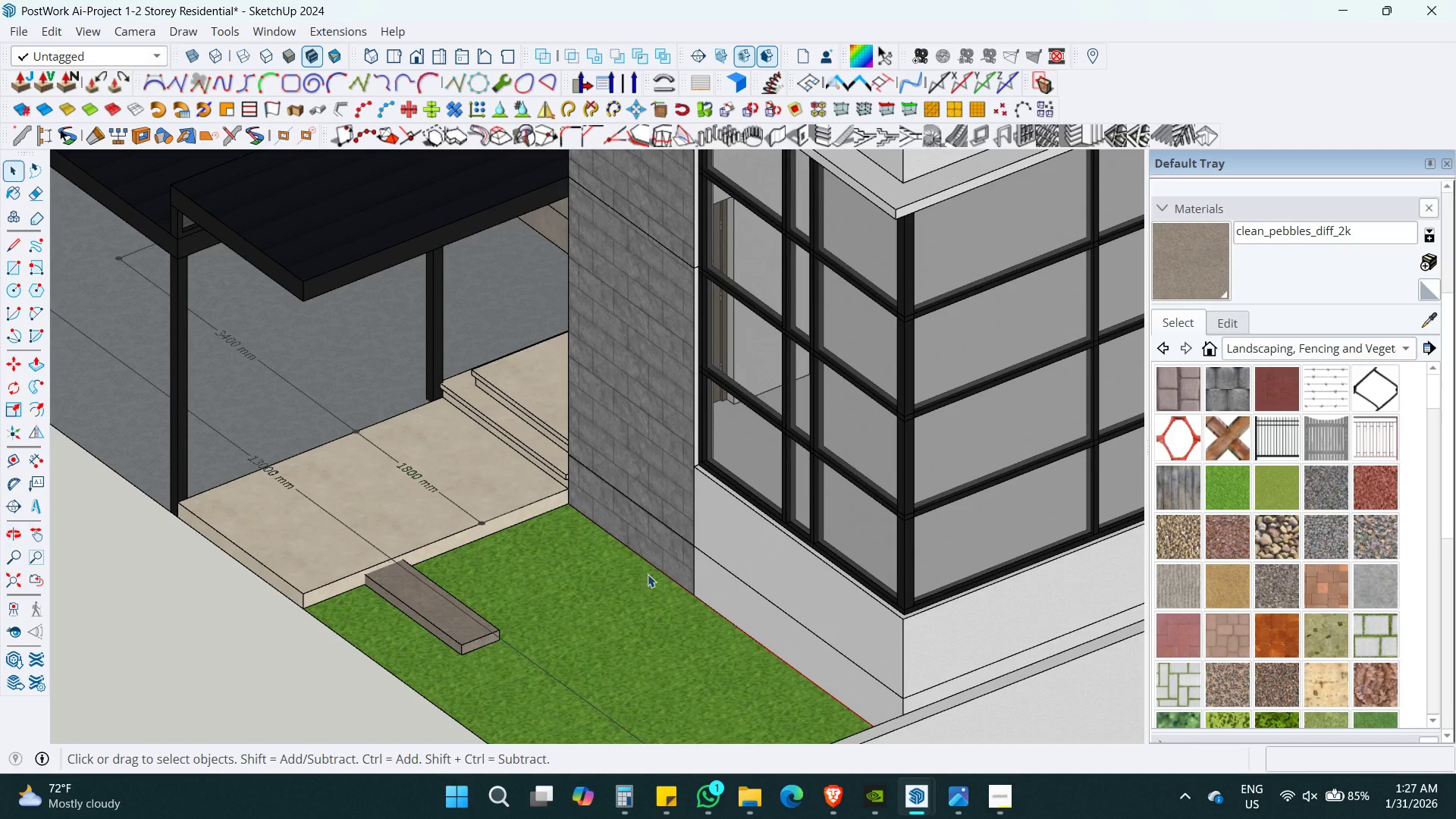 
scroll: coordinate [543, 483], scroll_direction: down, amount: 9.0
 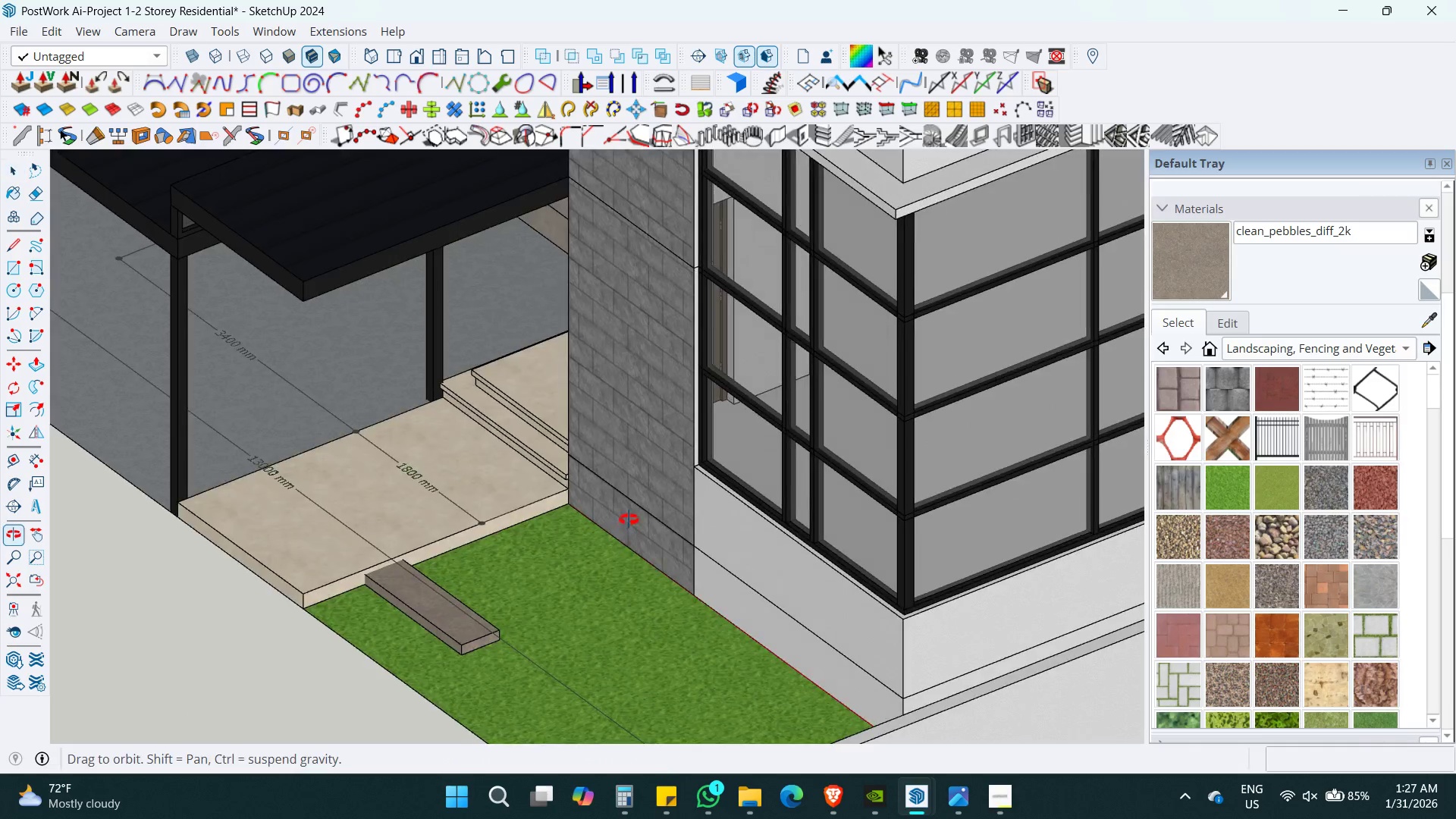 
key(Shift+ShiftLeft)
 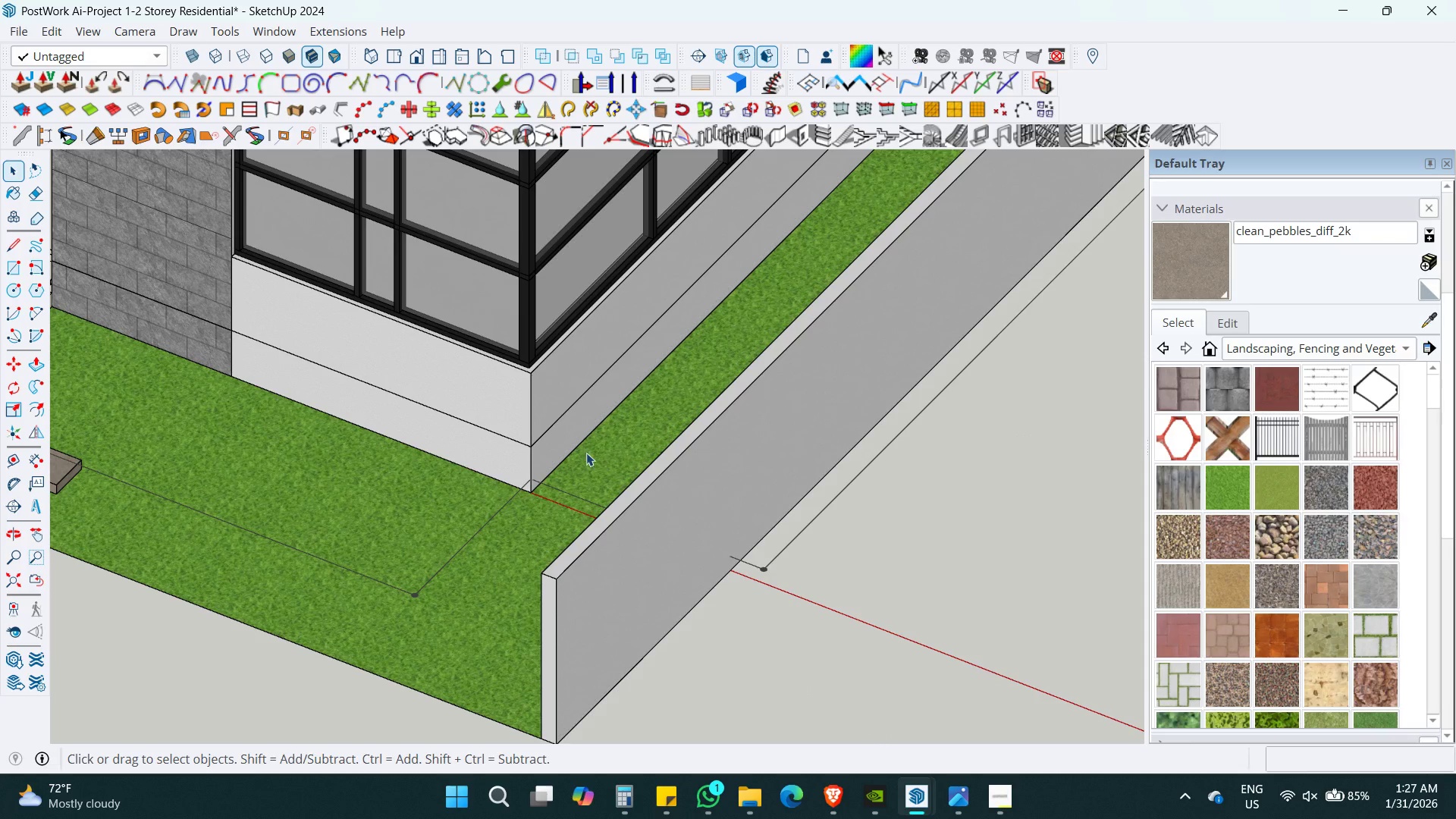 
left_click([582, 441])
 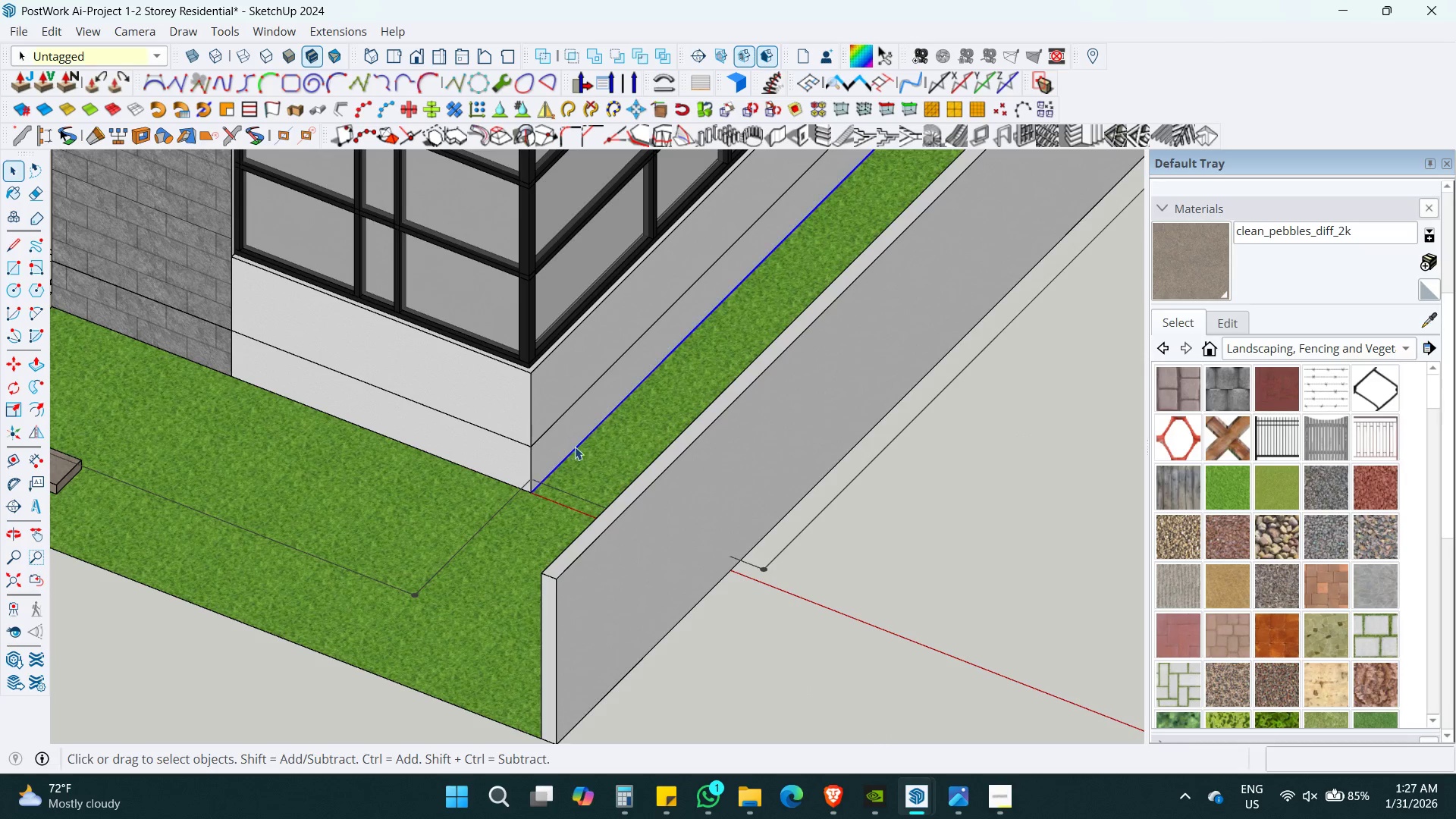 
hold_key(key=ShiftLeft, duration=0.98)
left_click([495, 479])
 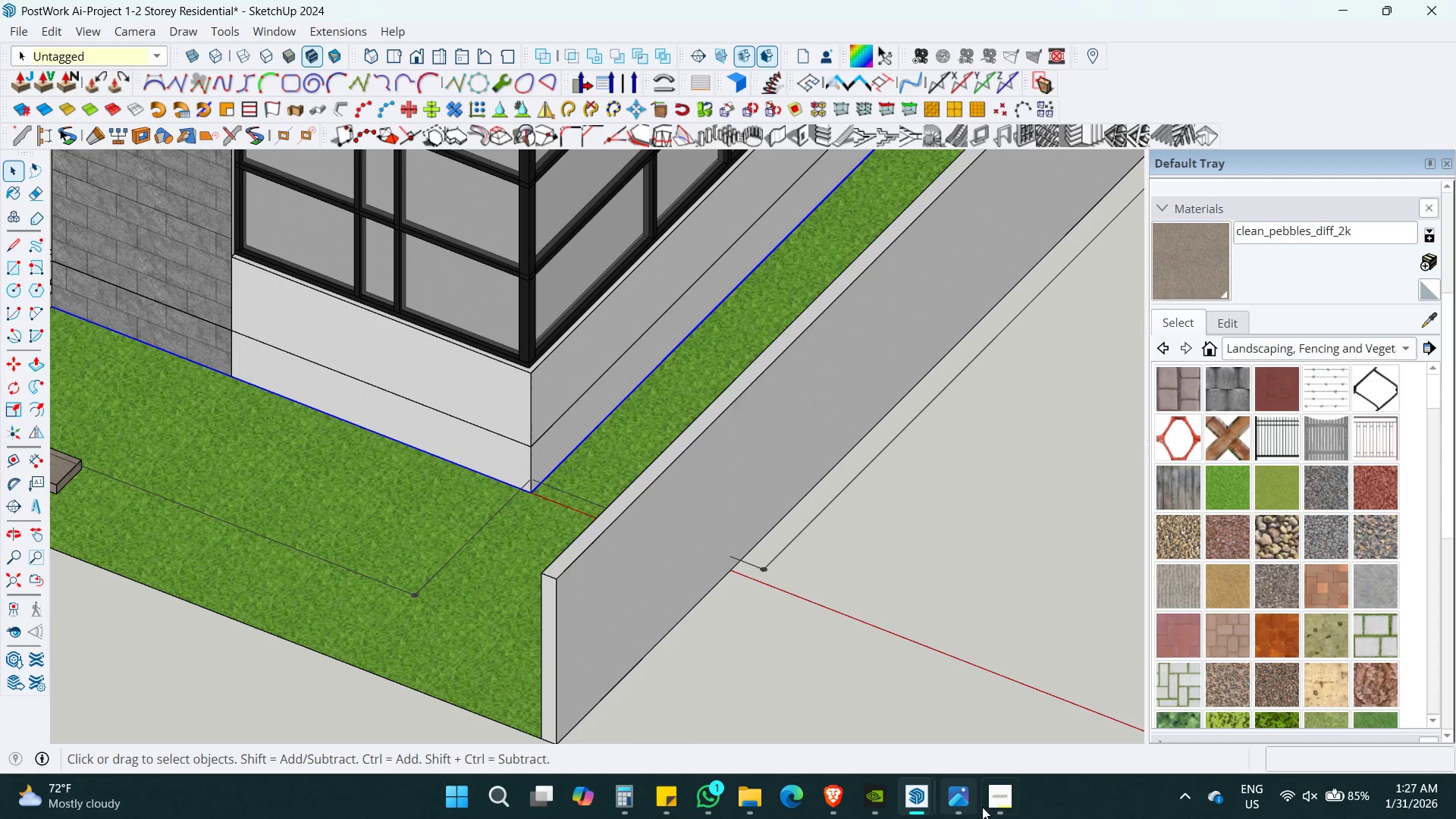 
left_click([991, 805])